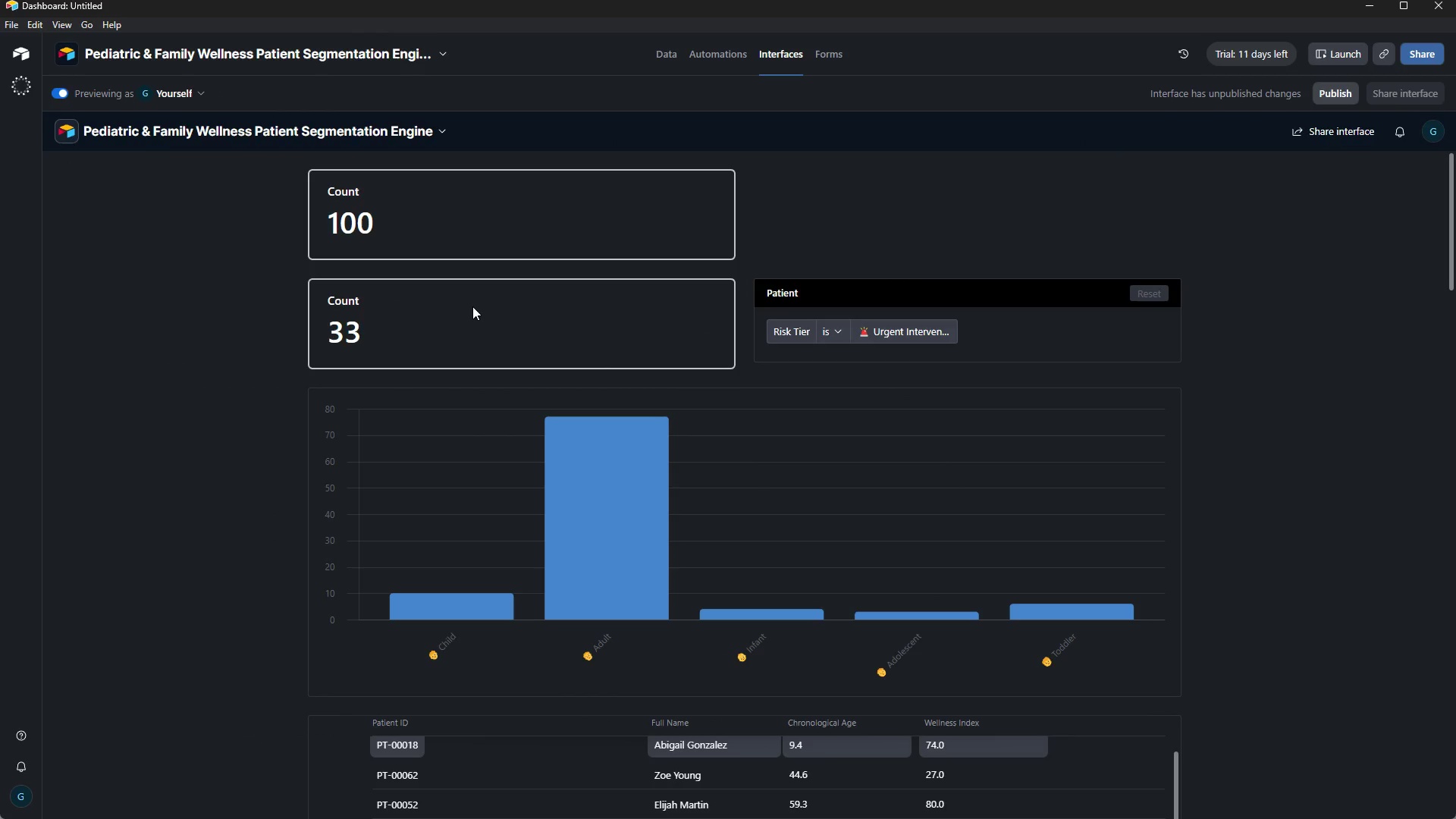 
key(Meta+Shift+S)
 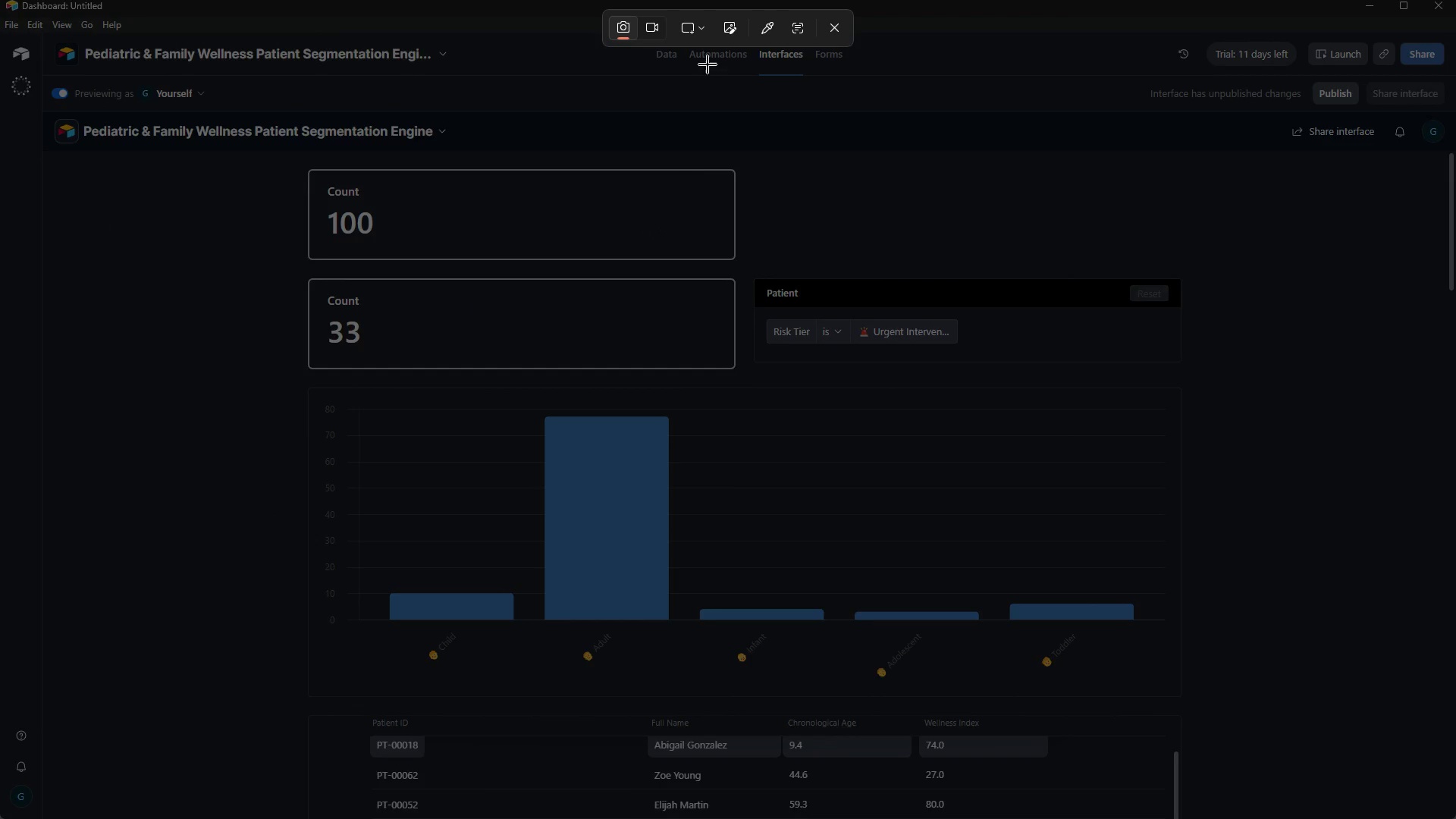 
key(Meta+Shift+ShiftLeft)
 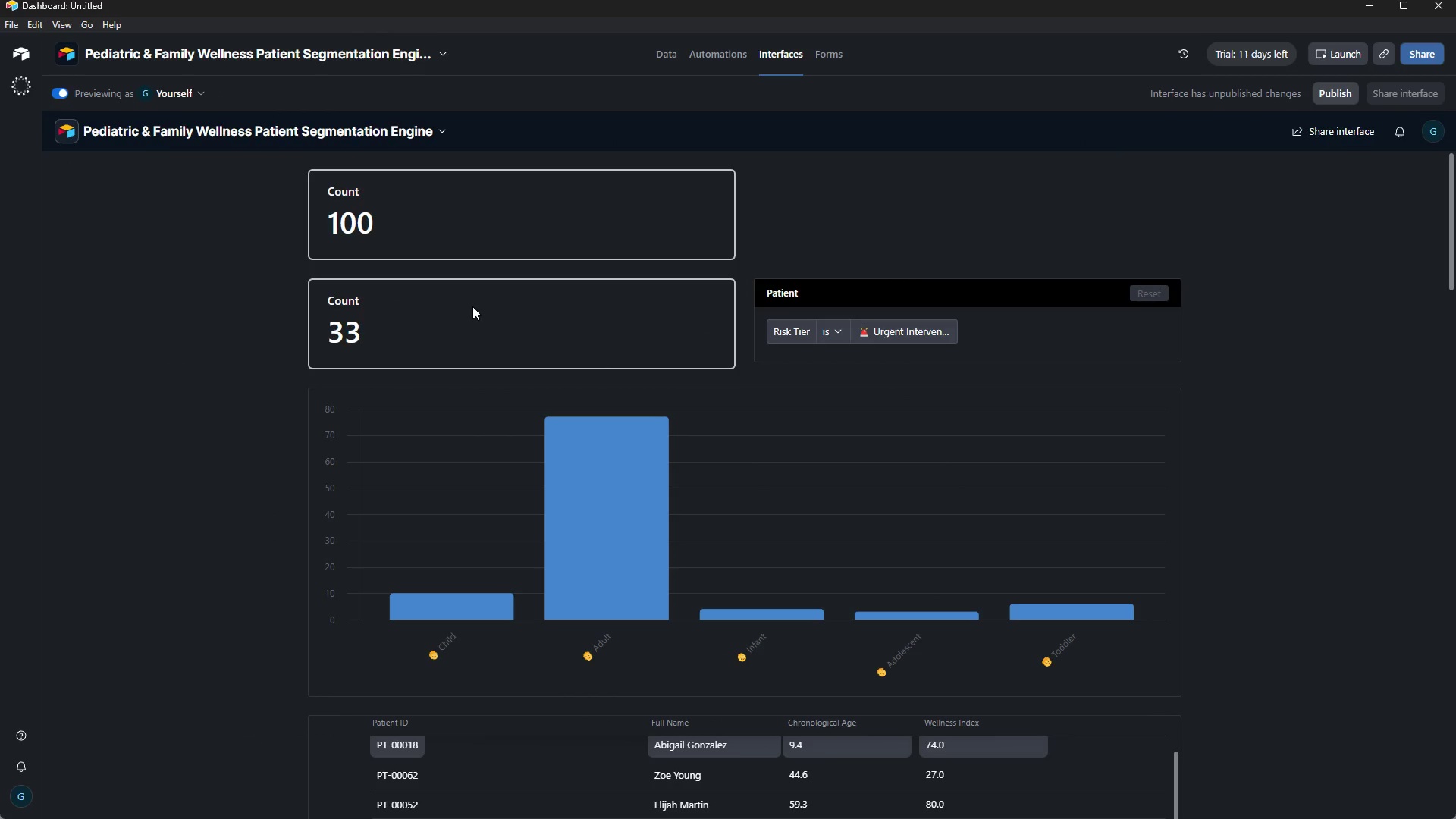 
left_click([690, 18])
 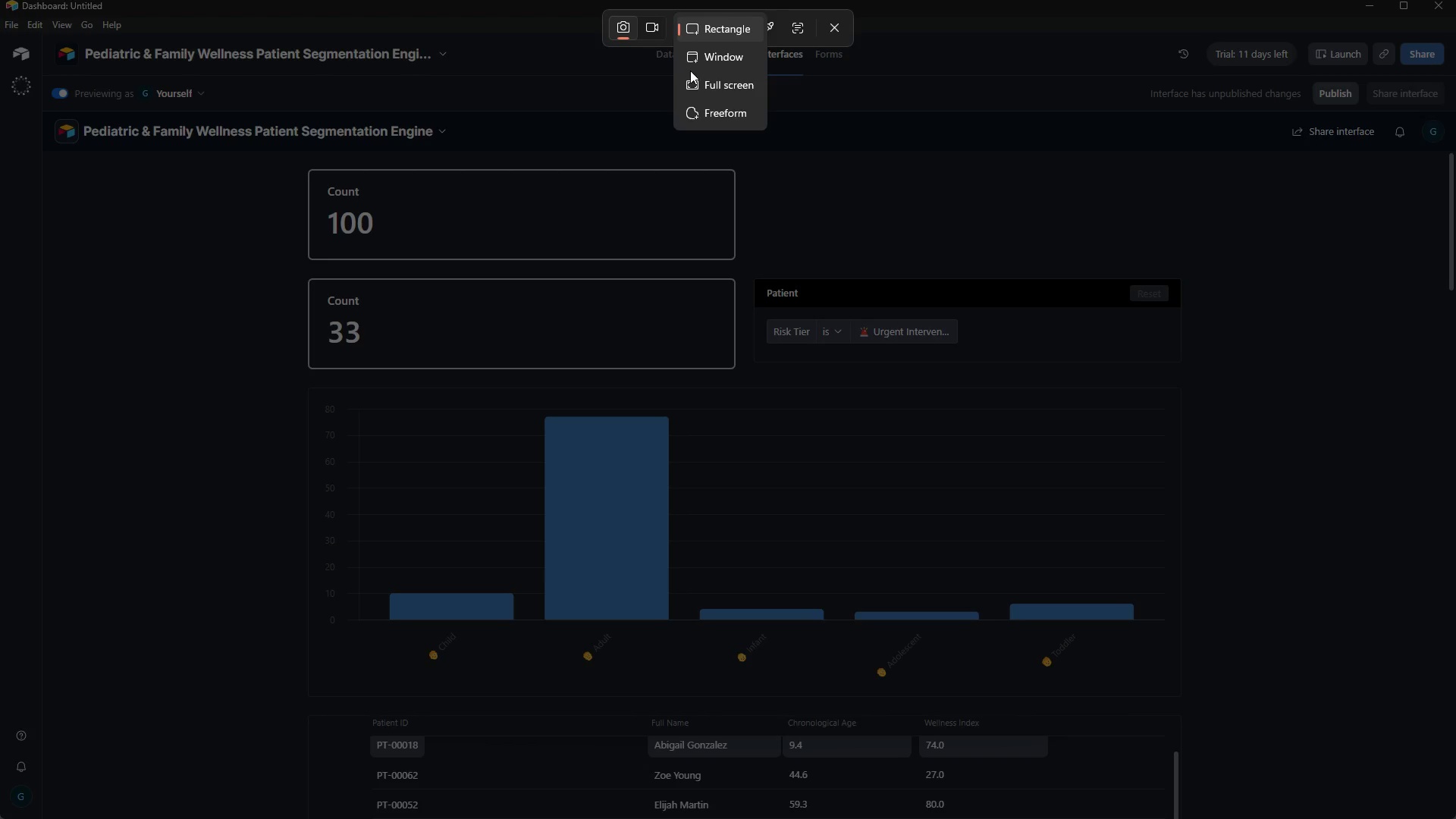 
left_click([695, 79])
 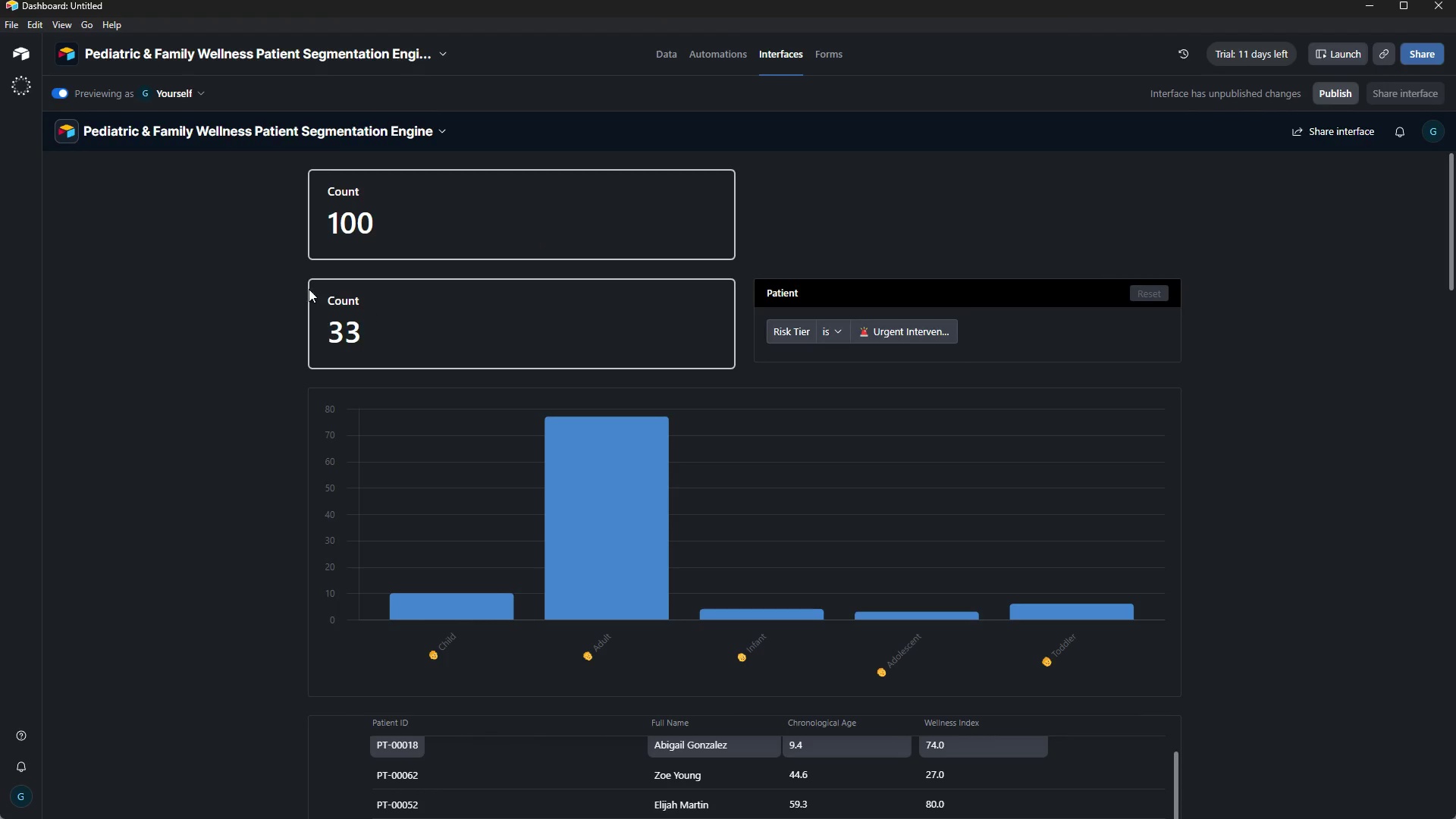 
scroll: coordinate [256, 267], scroll_direction: down, amount: 6.0
 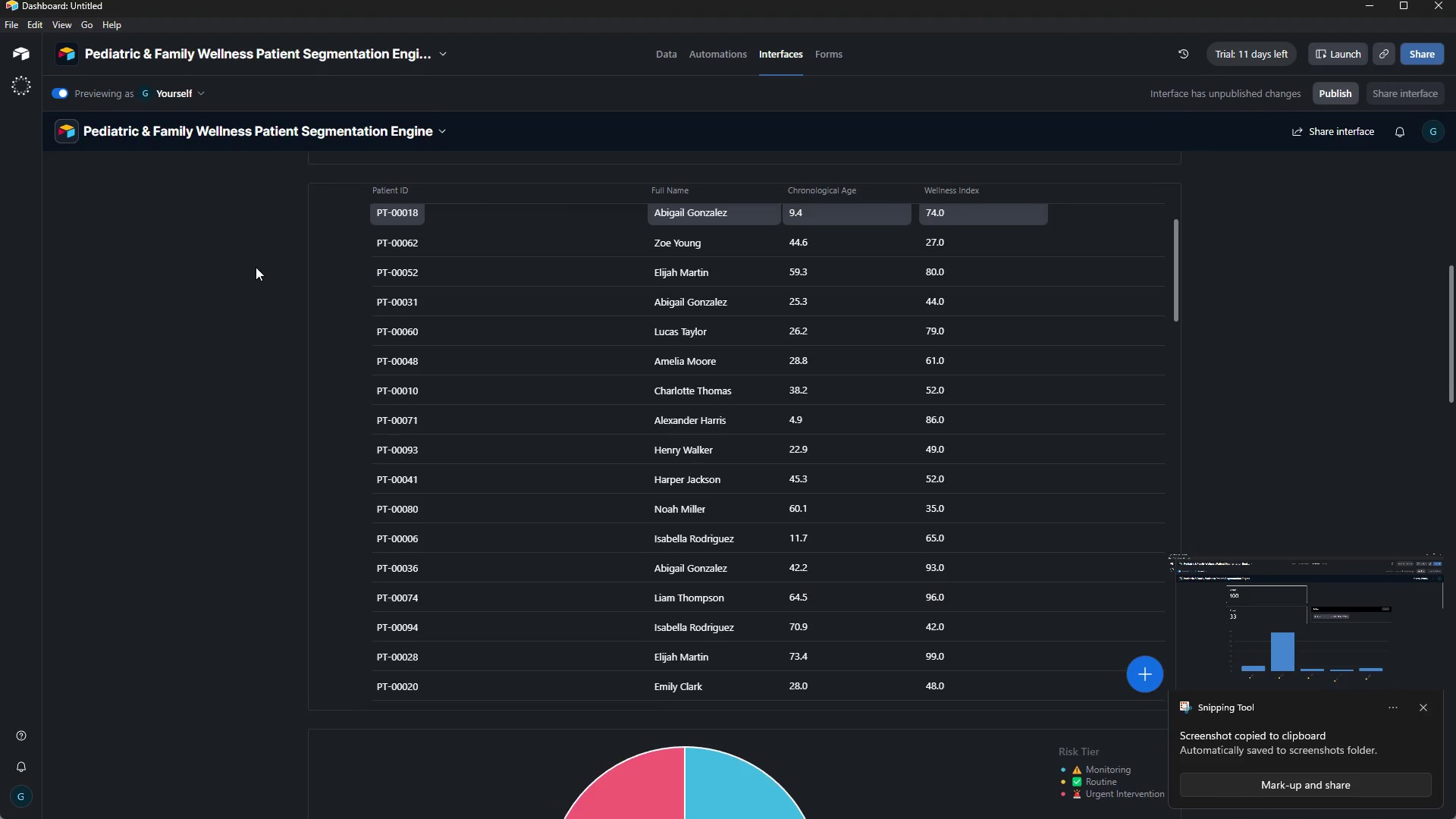 
scroll: coordinate [255, 267], scroll_direction: up, amount: 2.0
 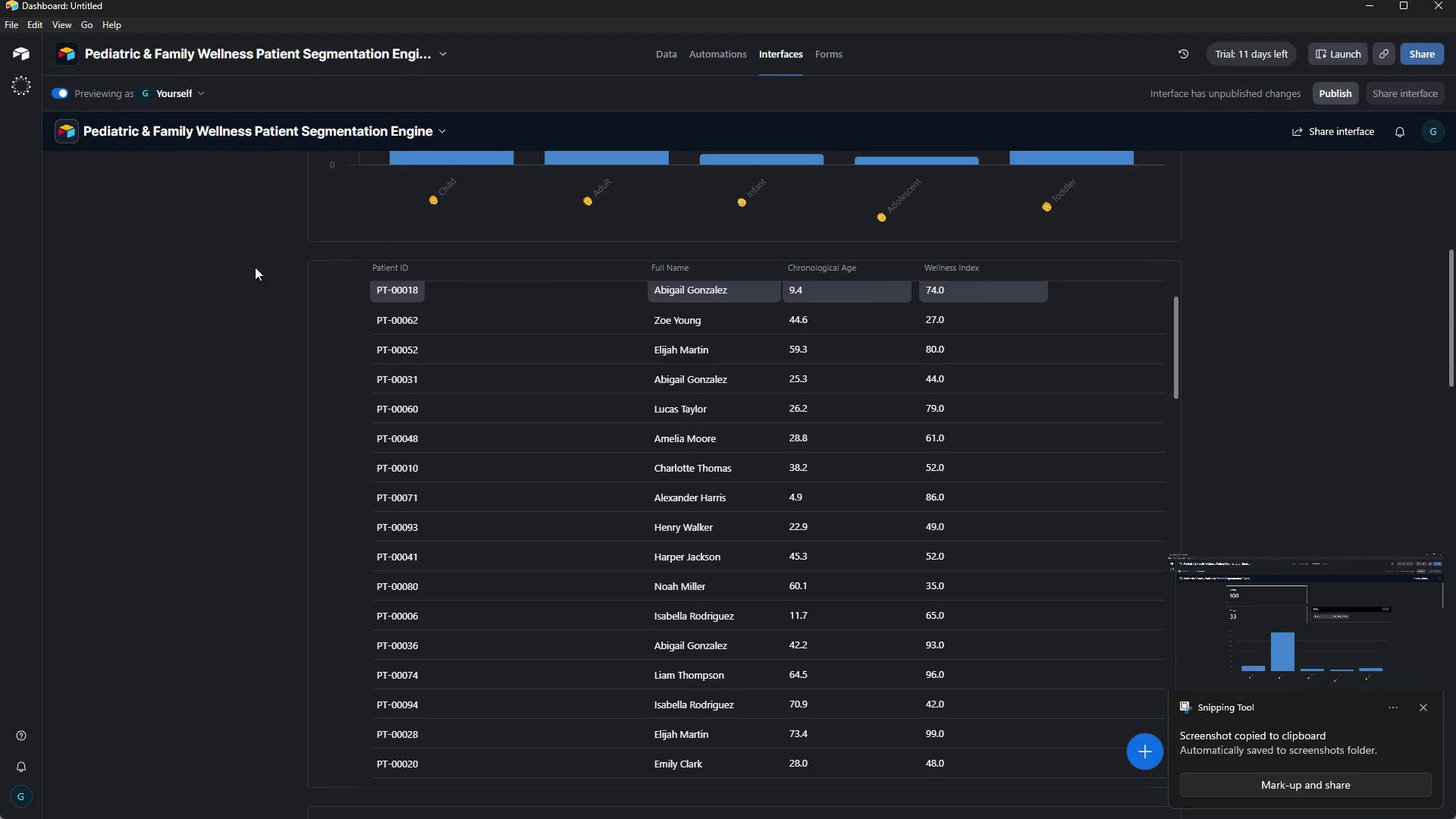 
scroll: coordinate [255, 267], scroll_direction: down, amount: 1.0
 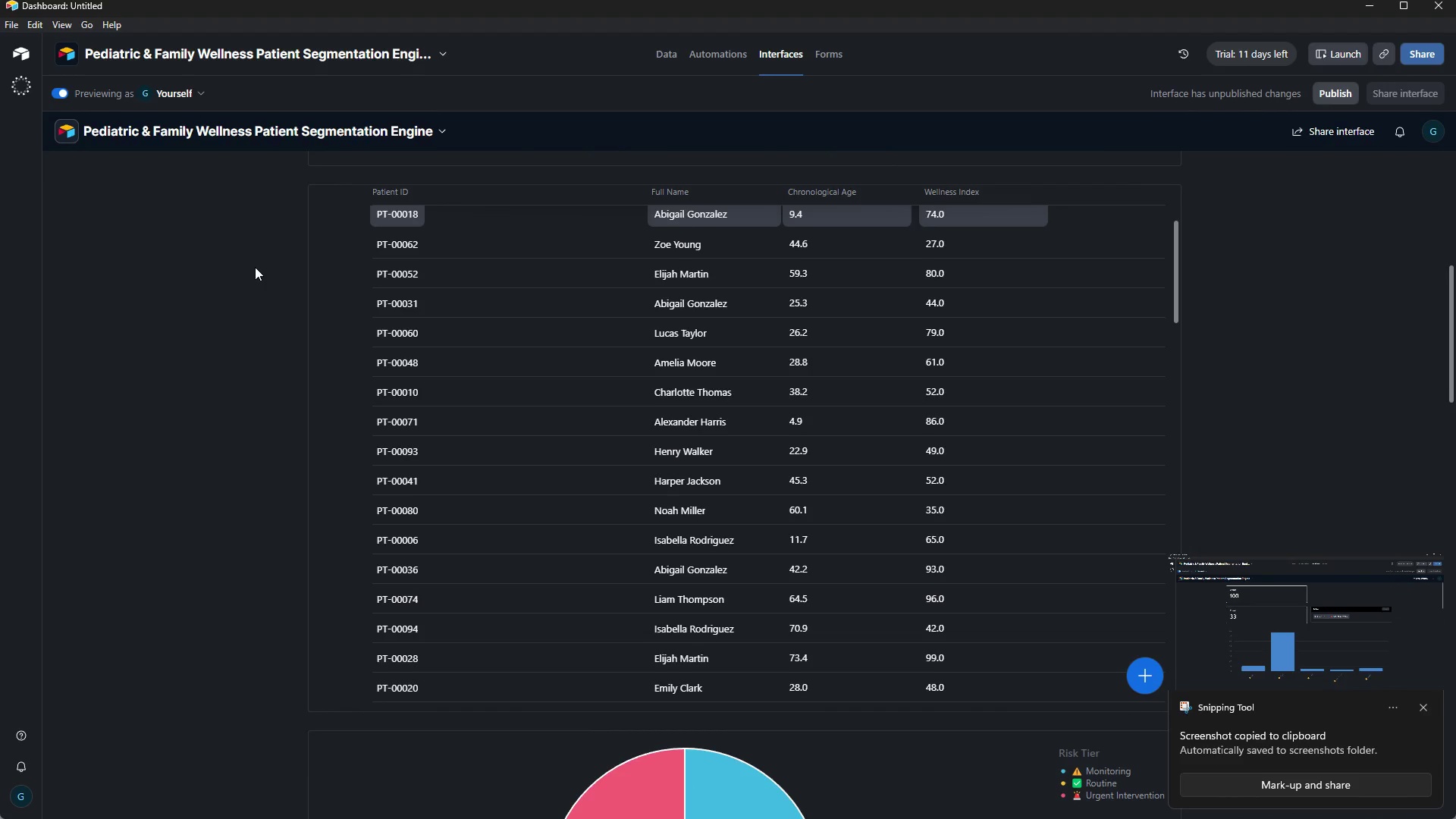 
scroll: coordinate [255, 267], scroll_direction: up, amount: 1.0
 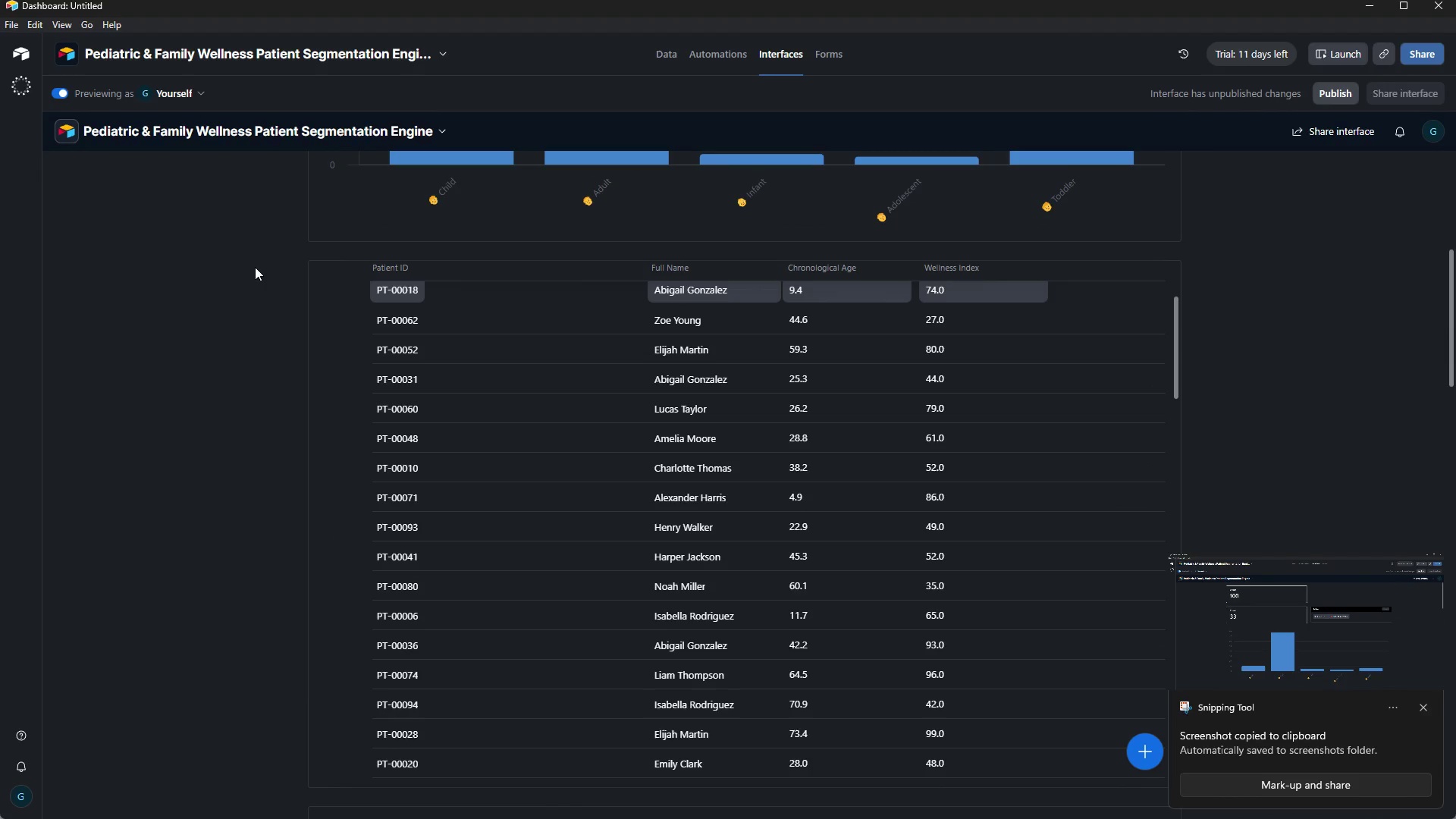 
scroll: coordinate [255, 267], scroll_direction: down, amount: 1.0
 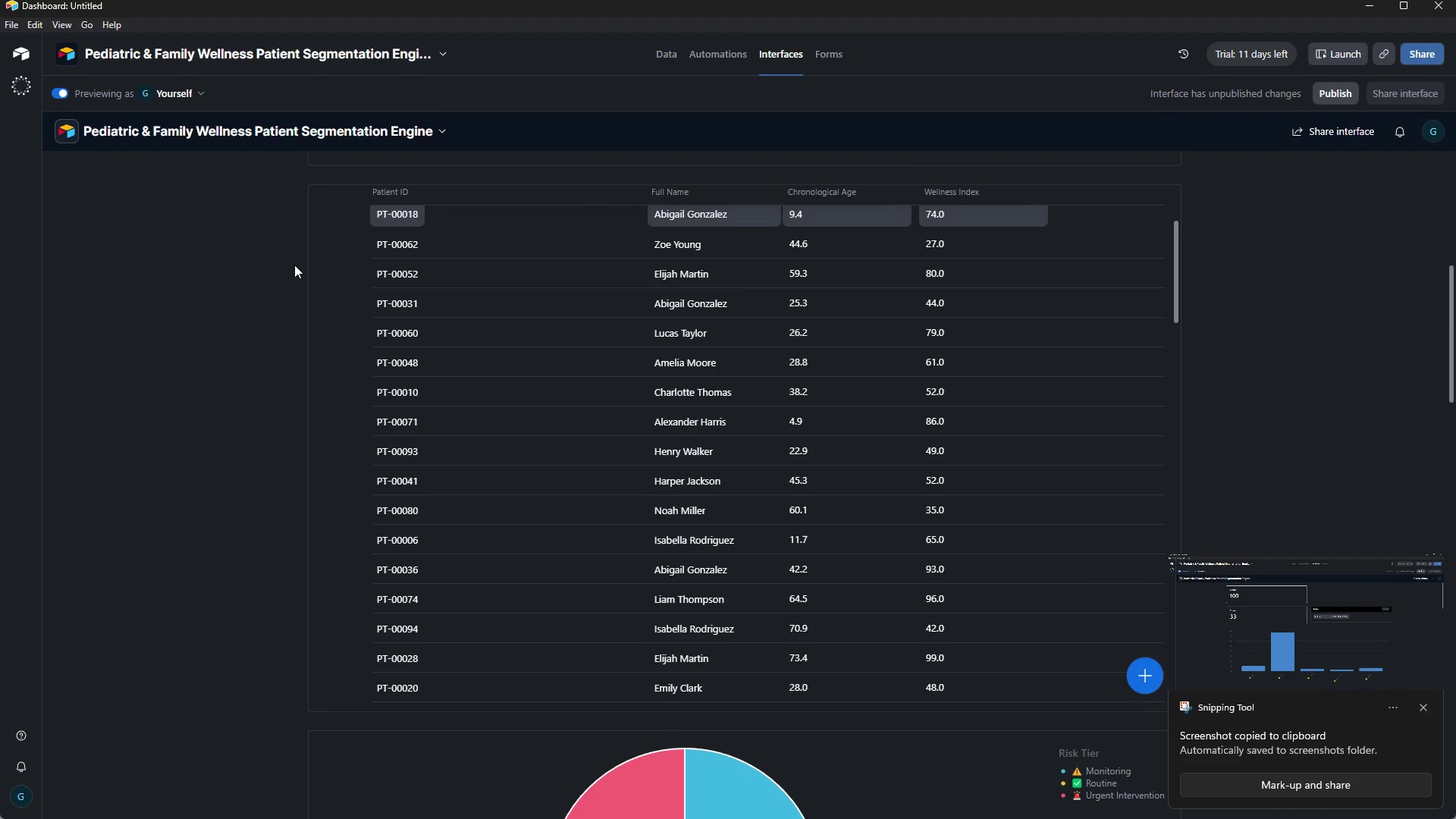 
scroll: coordinate [607, 318], scroll_direction: up, amount: 19.0
 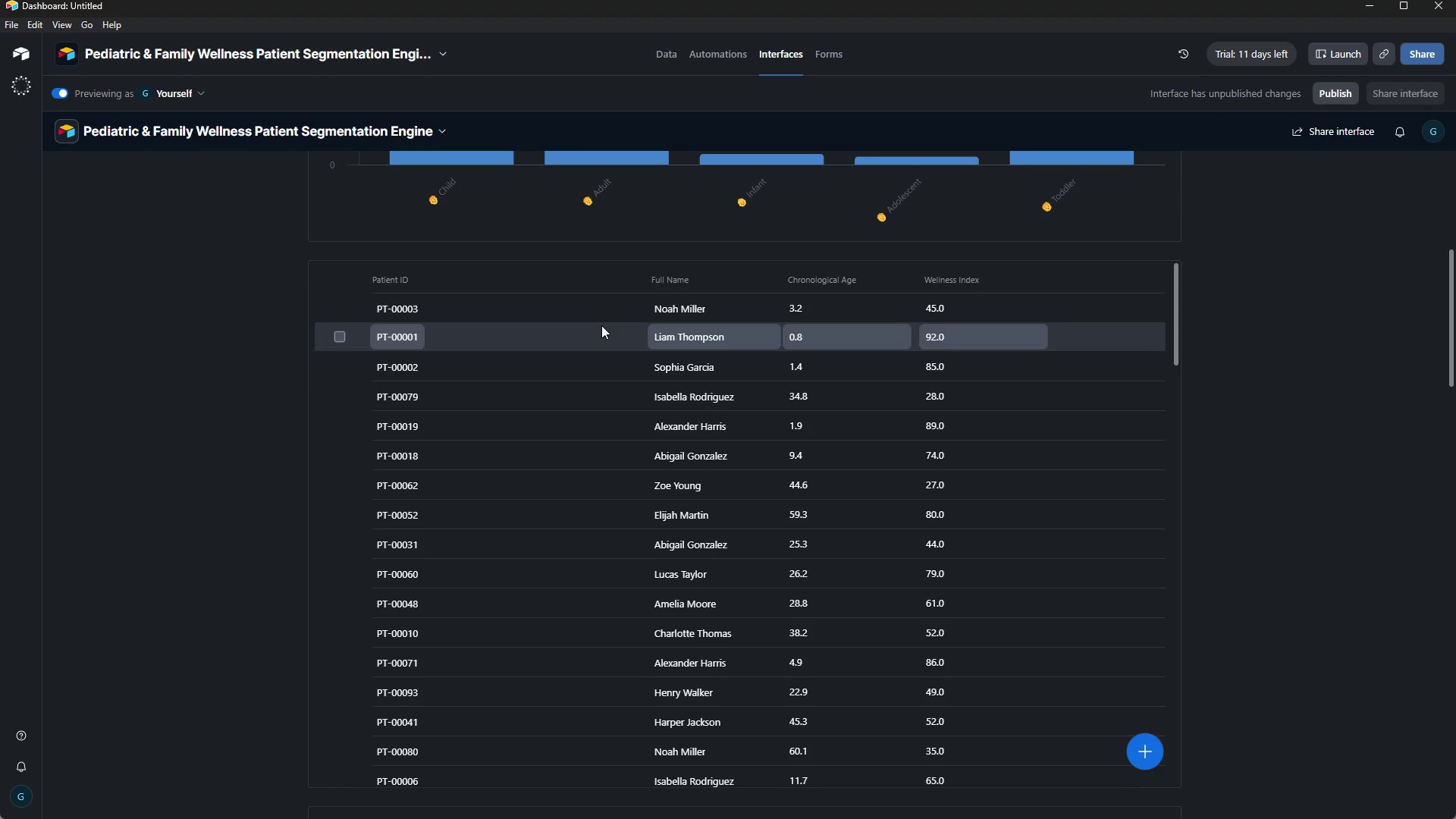 
scroll: coordinate [601, 325], scroll_direction: down, amount: 1.0
 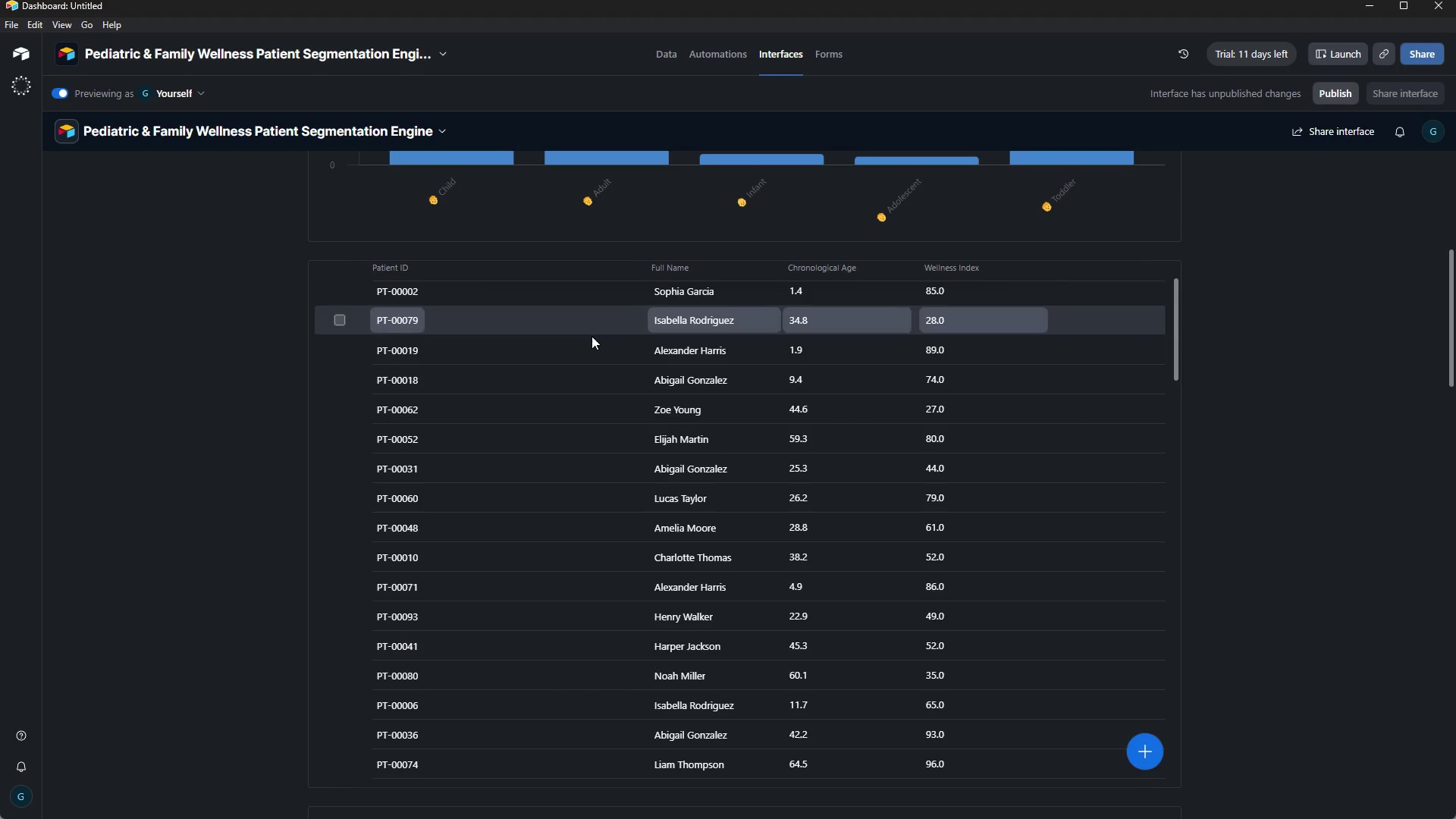 
scroll: coordinate [576, 371], scroll_direction: up, amount: 5.0
 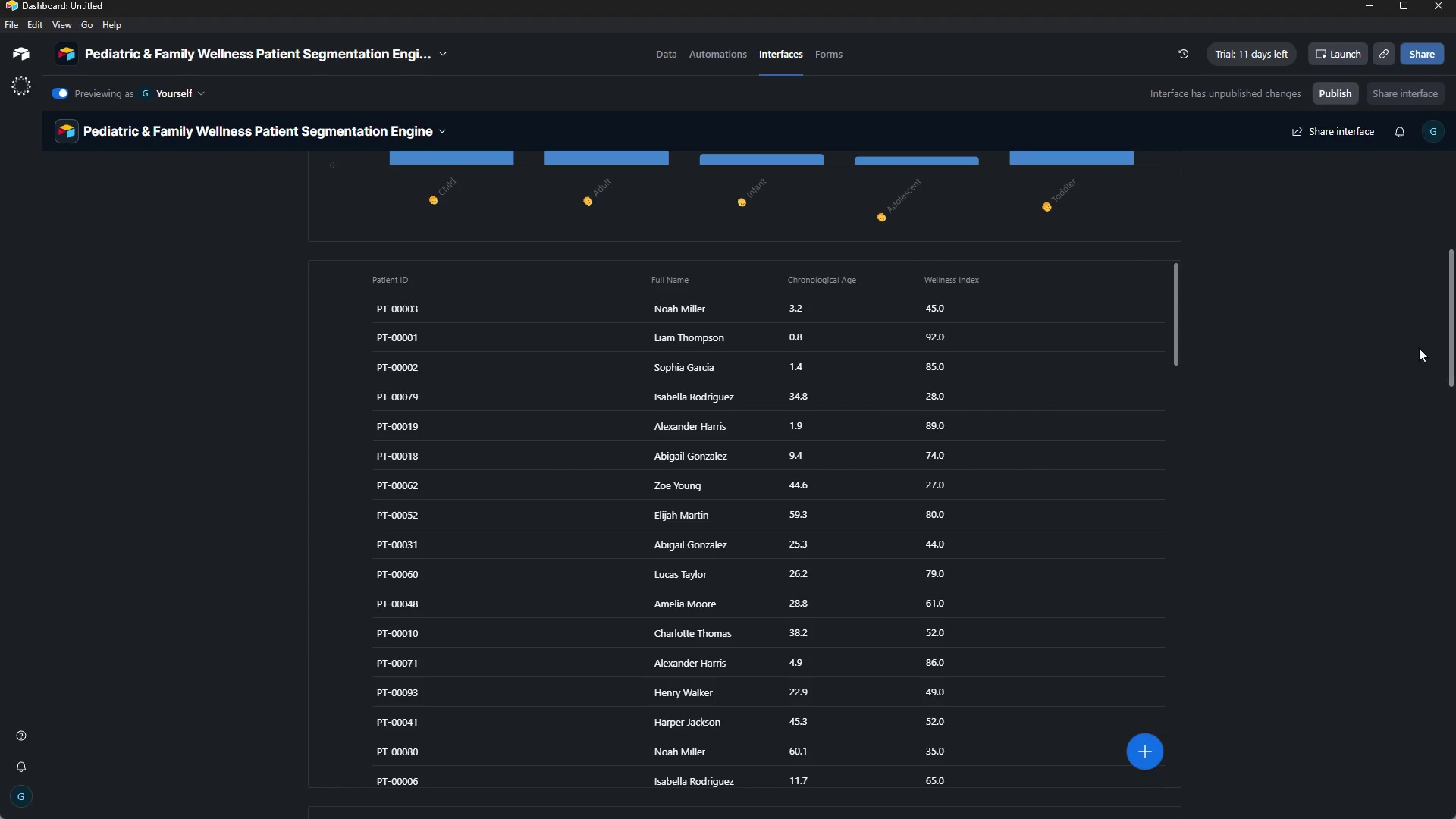 
left_click_drag(start_coordinate=[1354, 425], to_coordinate=[1348, 428])
 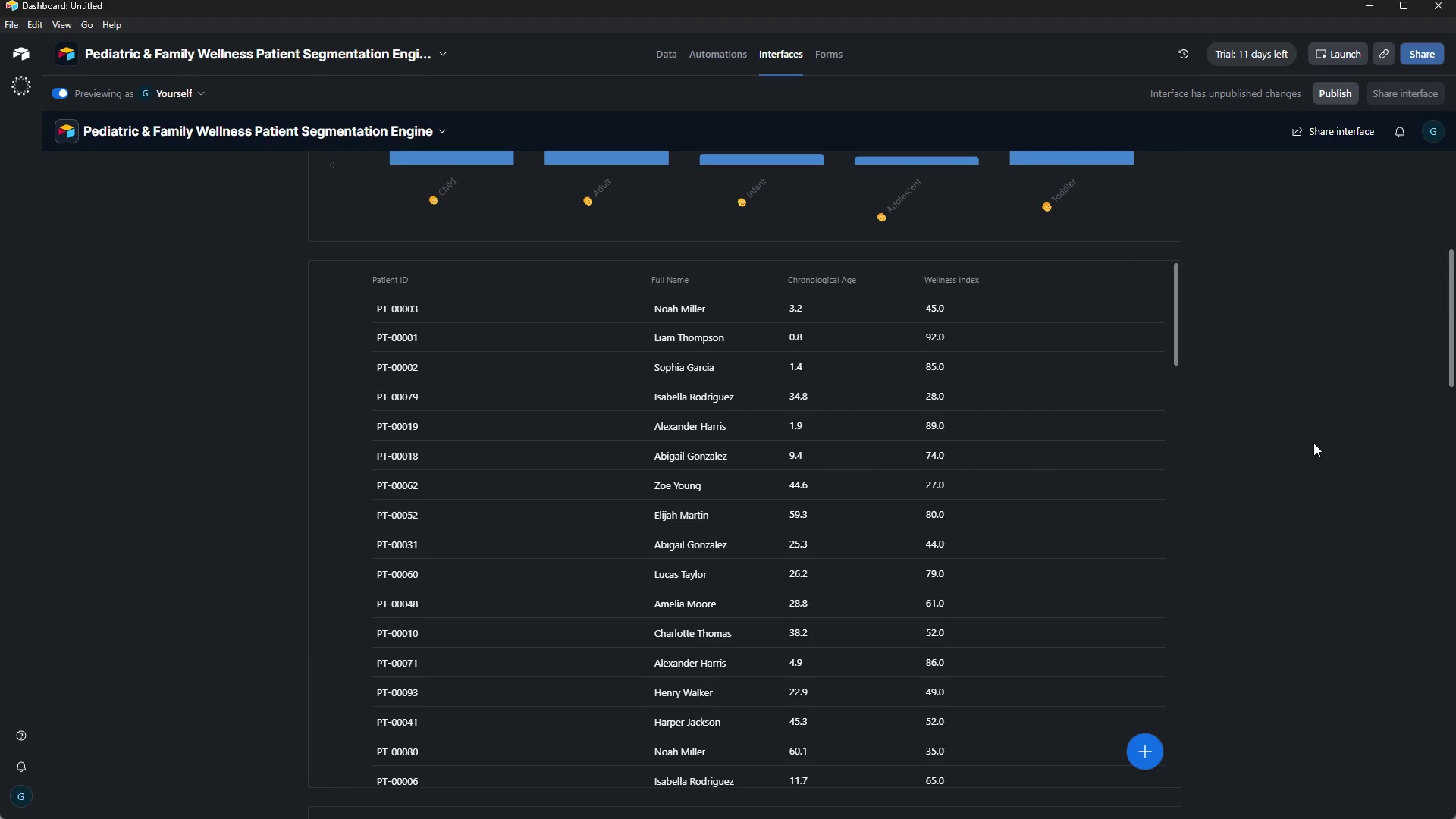 
scroll: coordinate [1313, 443], scroll_direction: down, amount: 1.0
 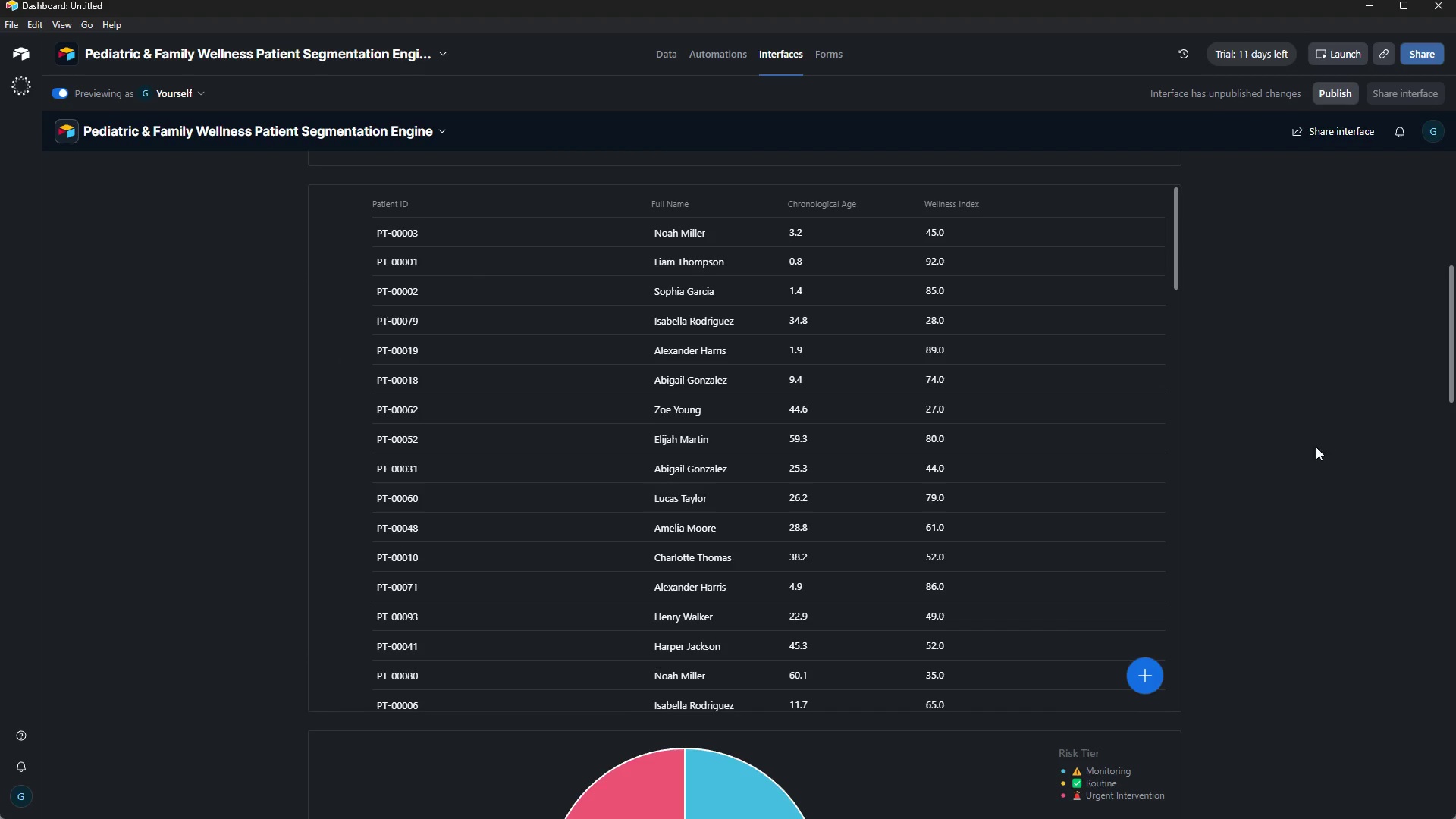 
scroll: coordinate [1232, 454], scroll_direction: up, amount: 2.0
 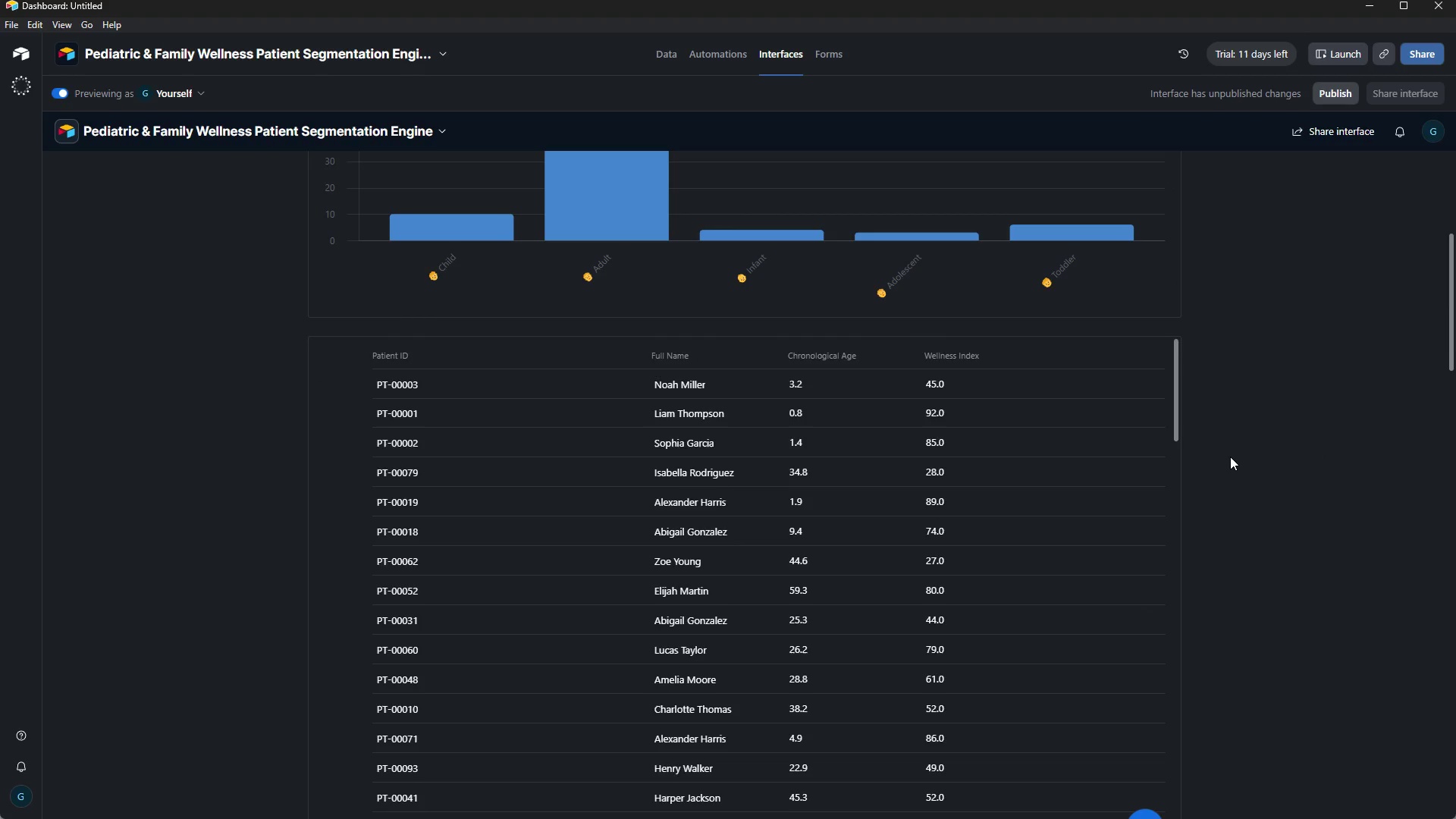 
scroll: coordinate [1230, 457], scroll_direction: down, amount: 1.0
 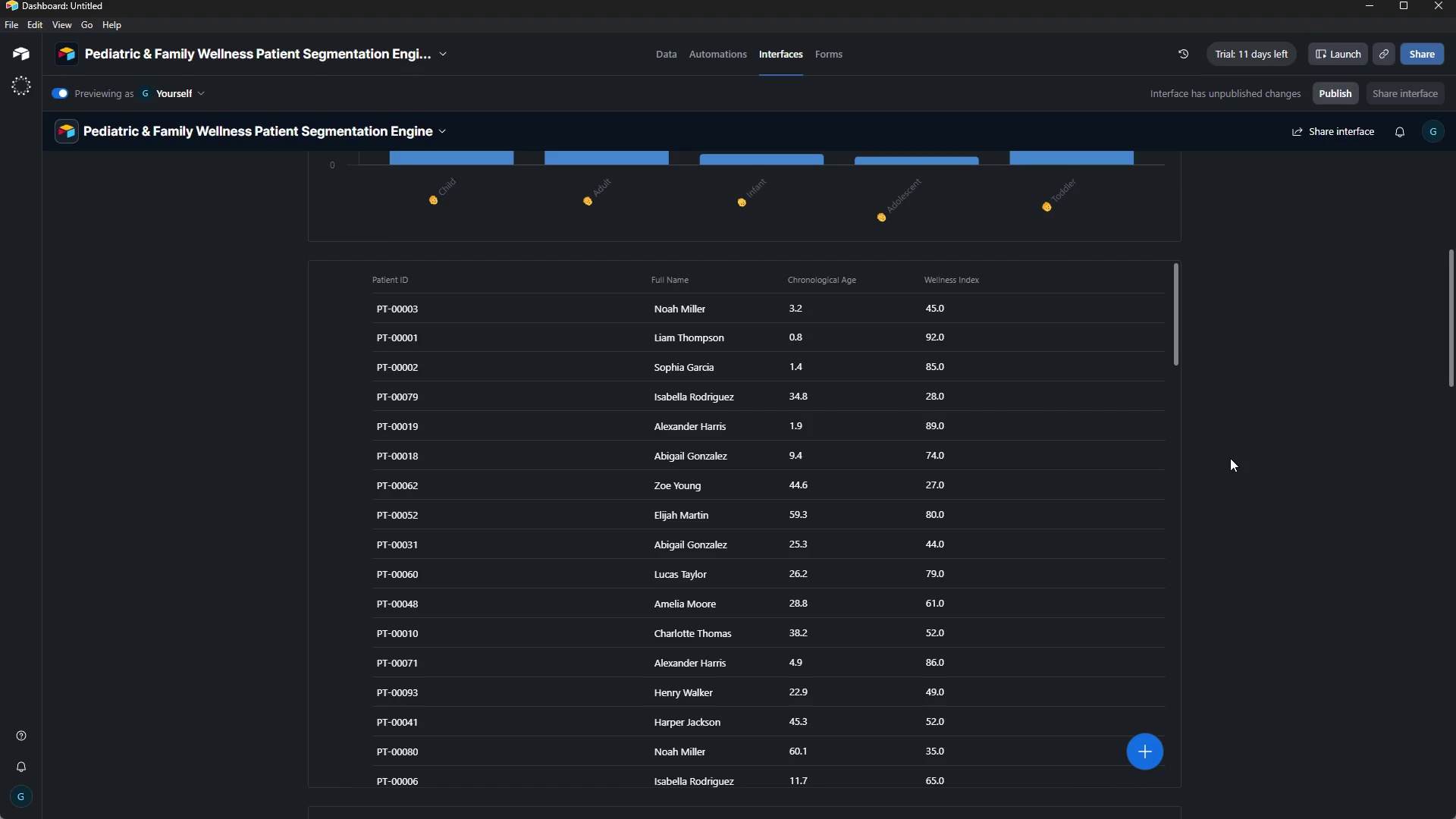 
key(Meta+MetaLeft)
 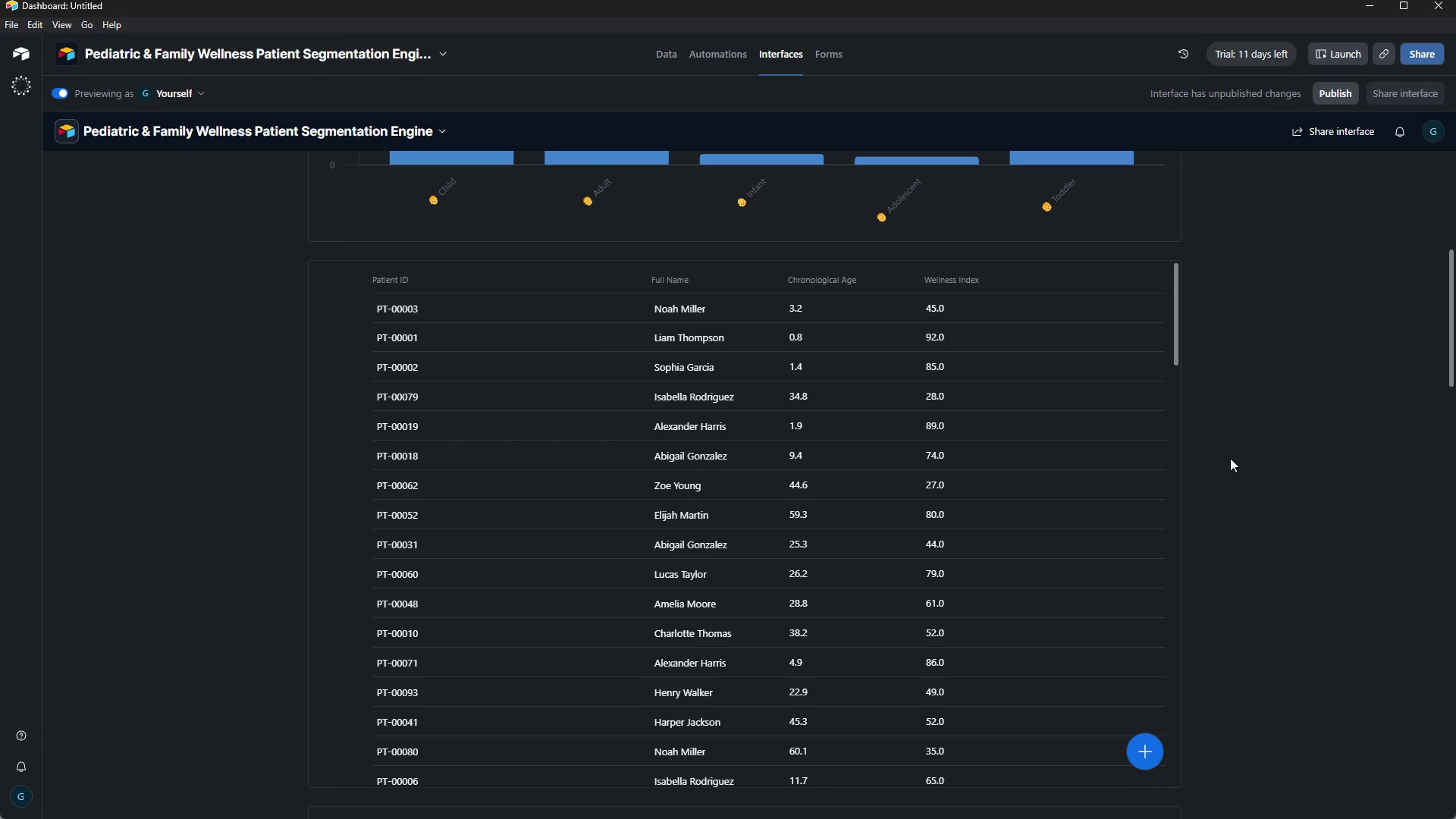 
key(Meta+Shift+S)
 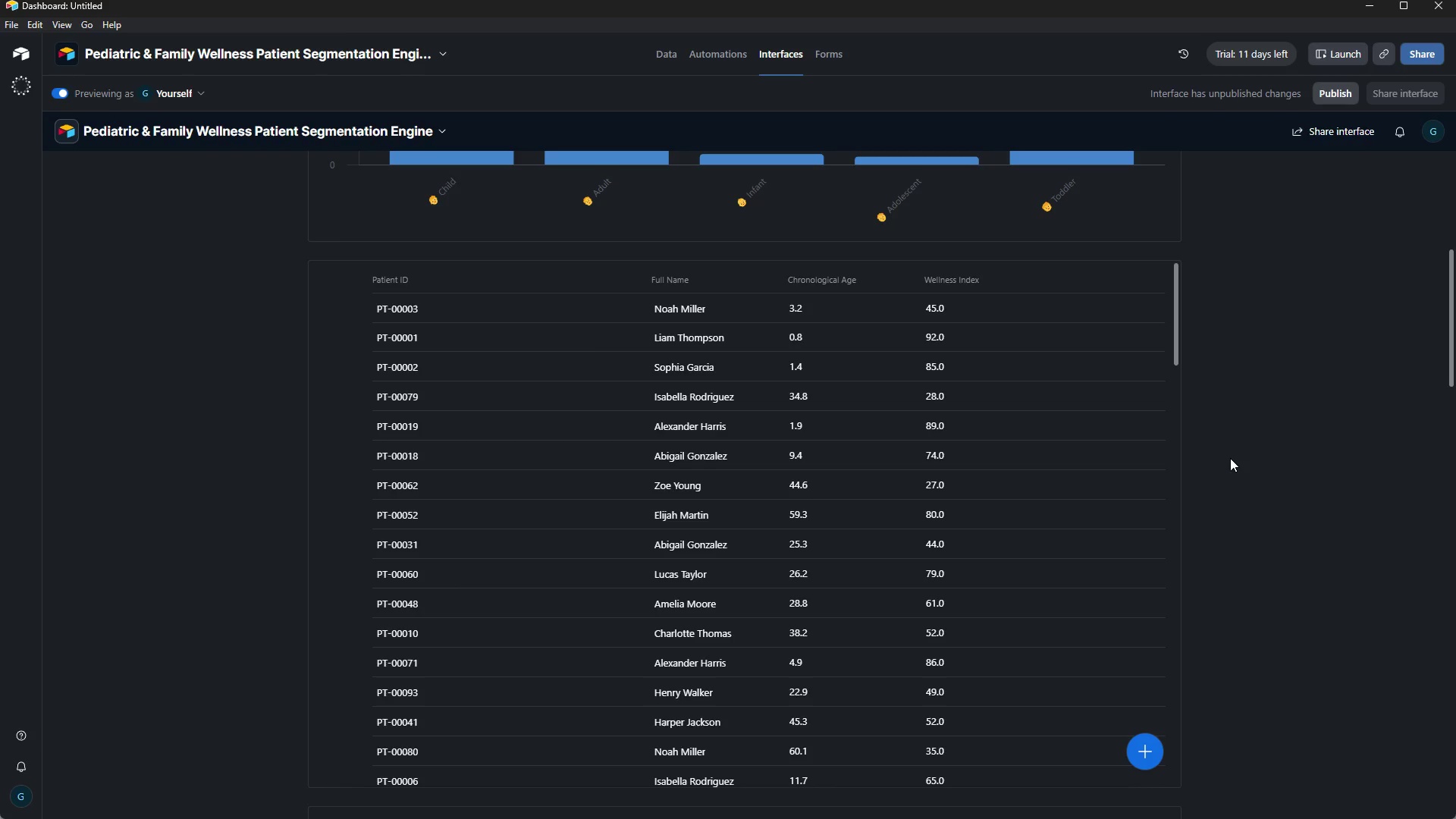 
key(Meta+Shift+ShiftLeft)
 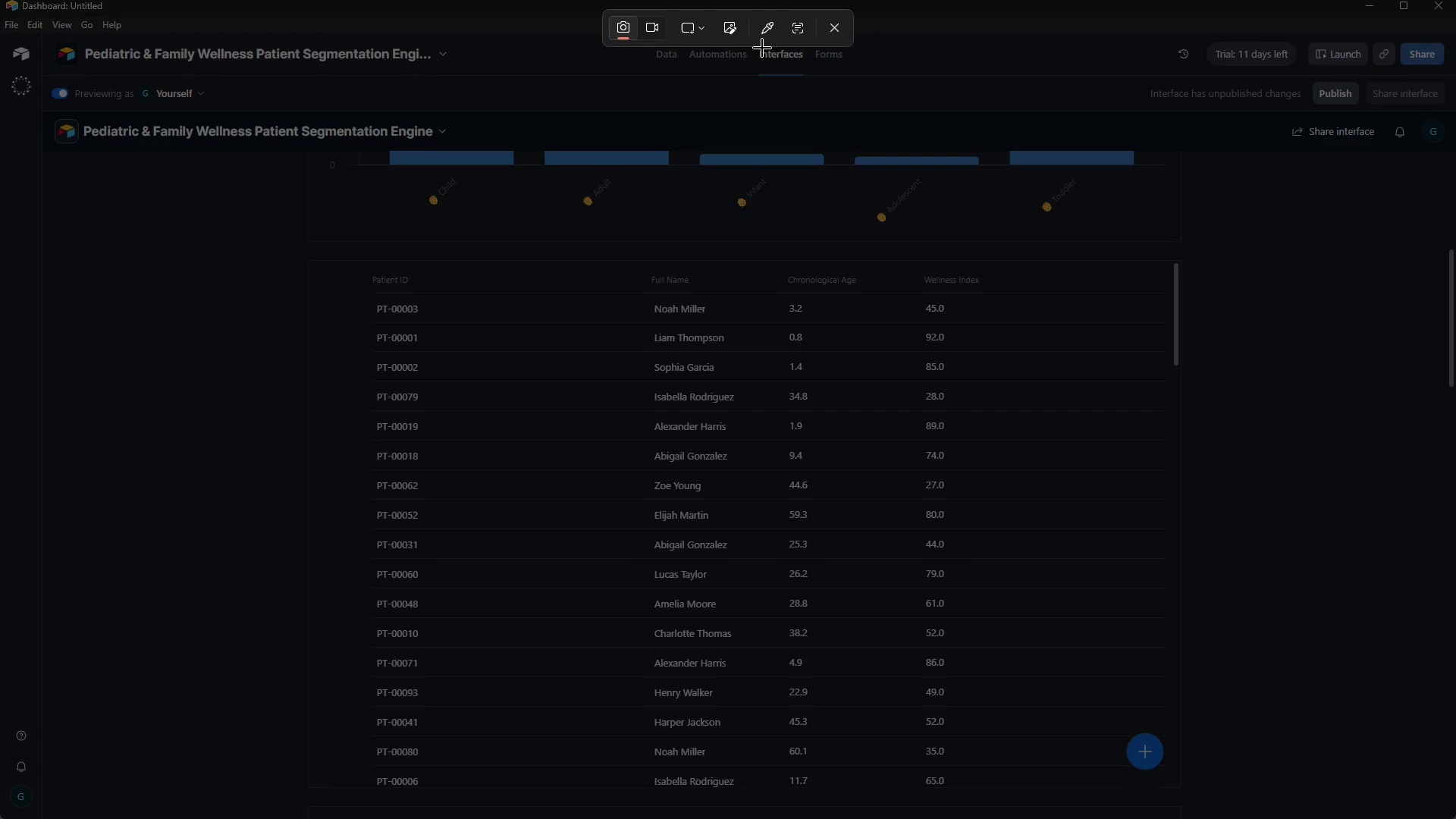 
left_click([705, 14])
 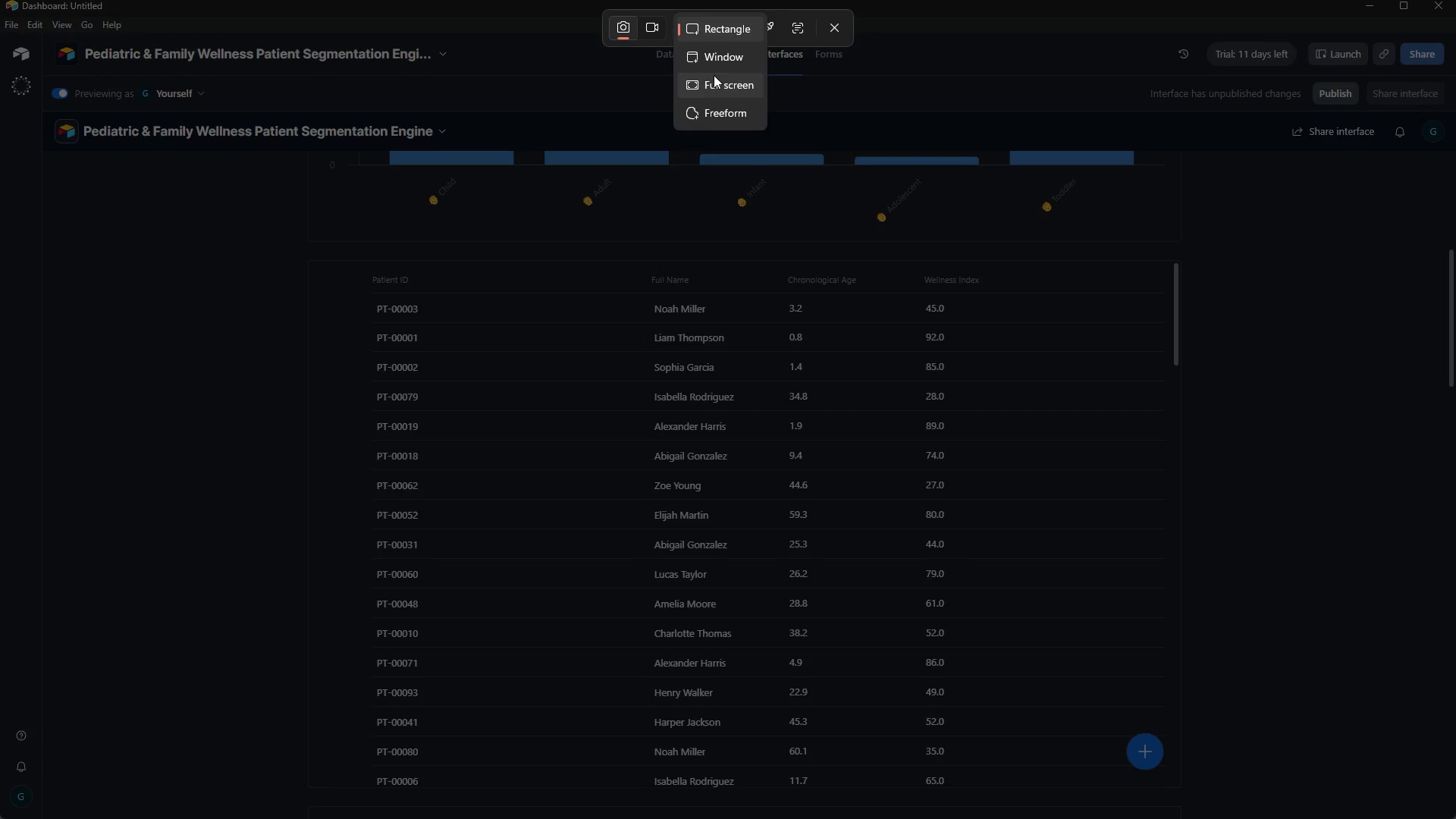 
left_click([714, 77])
 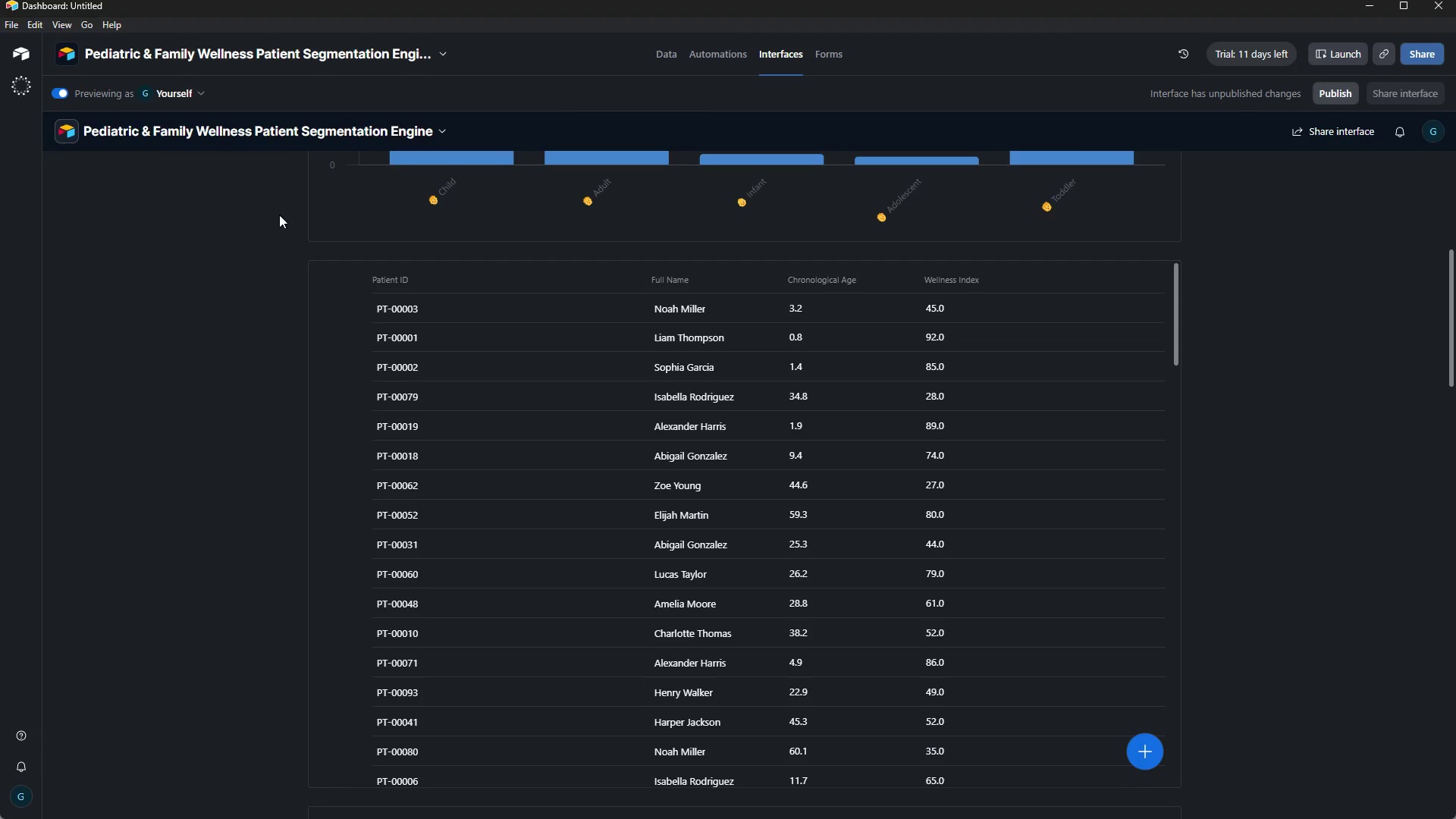 
left_click([271, 221])
 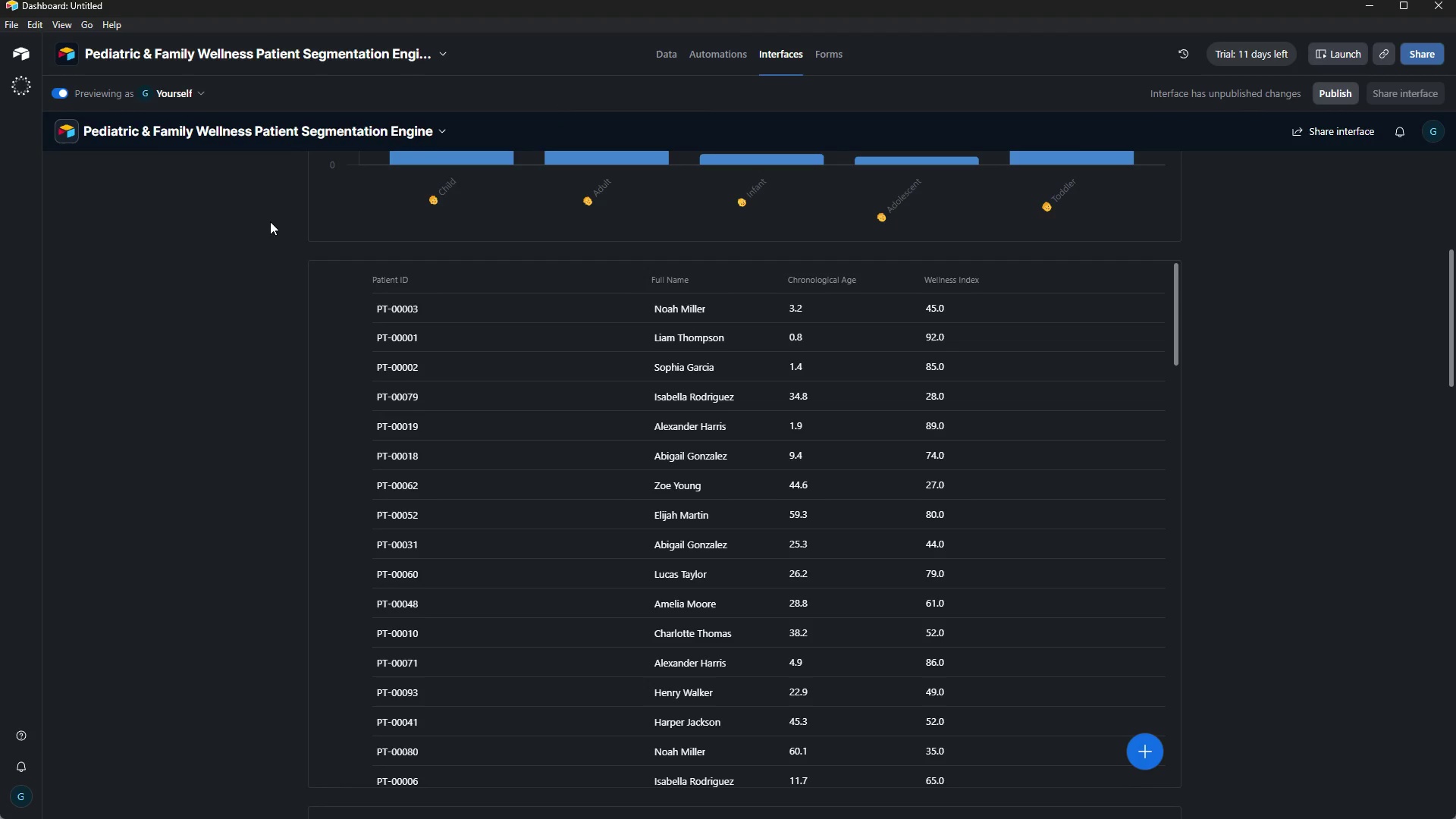 
scroll: coordinate [276, 228], scroll_direction: down, amount: 7.0
 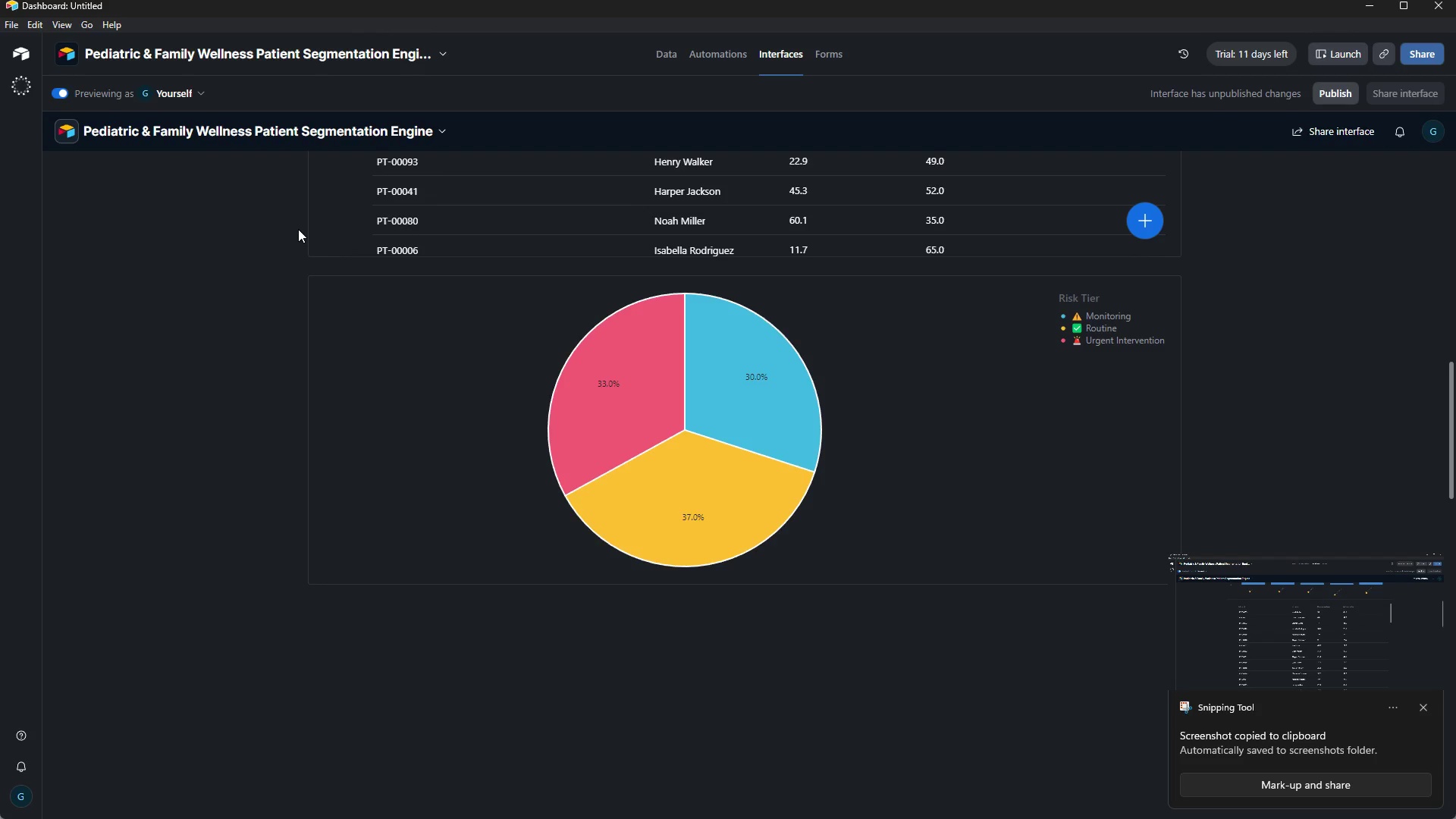 
key(Meta+MetaLeft)
 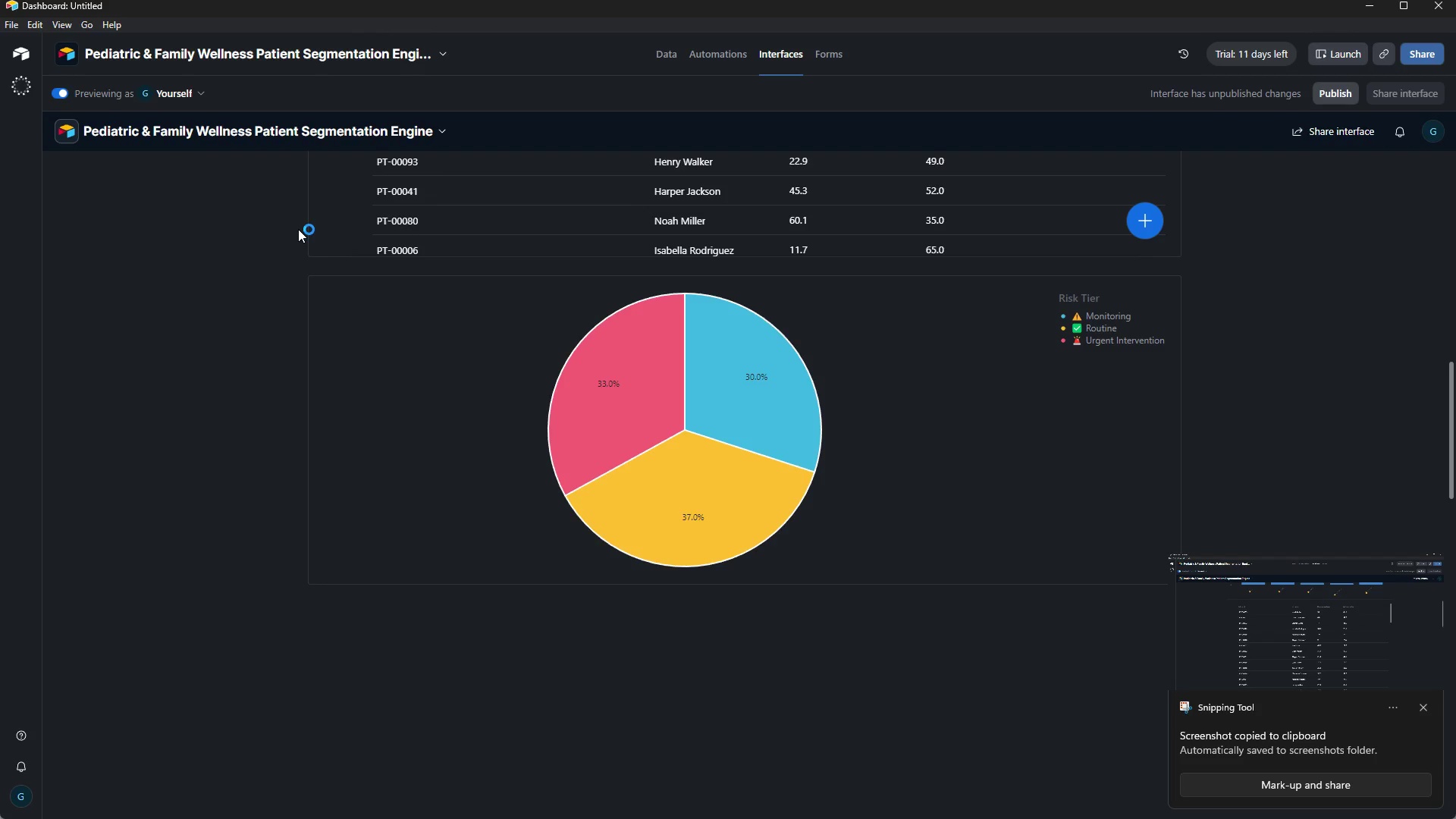 
key(Meta+Shift+ShiftLeft)
 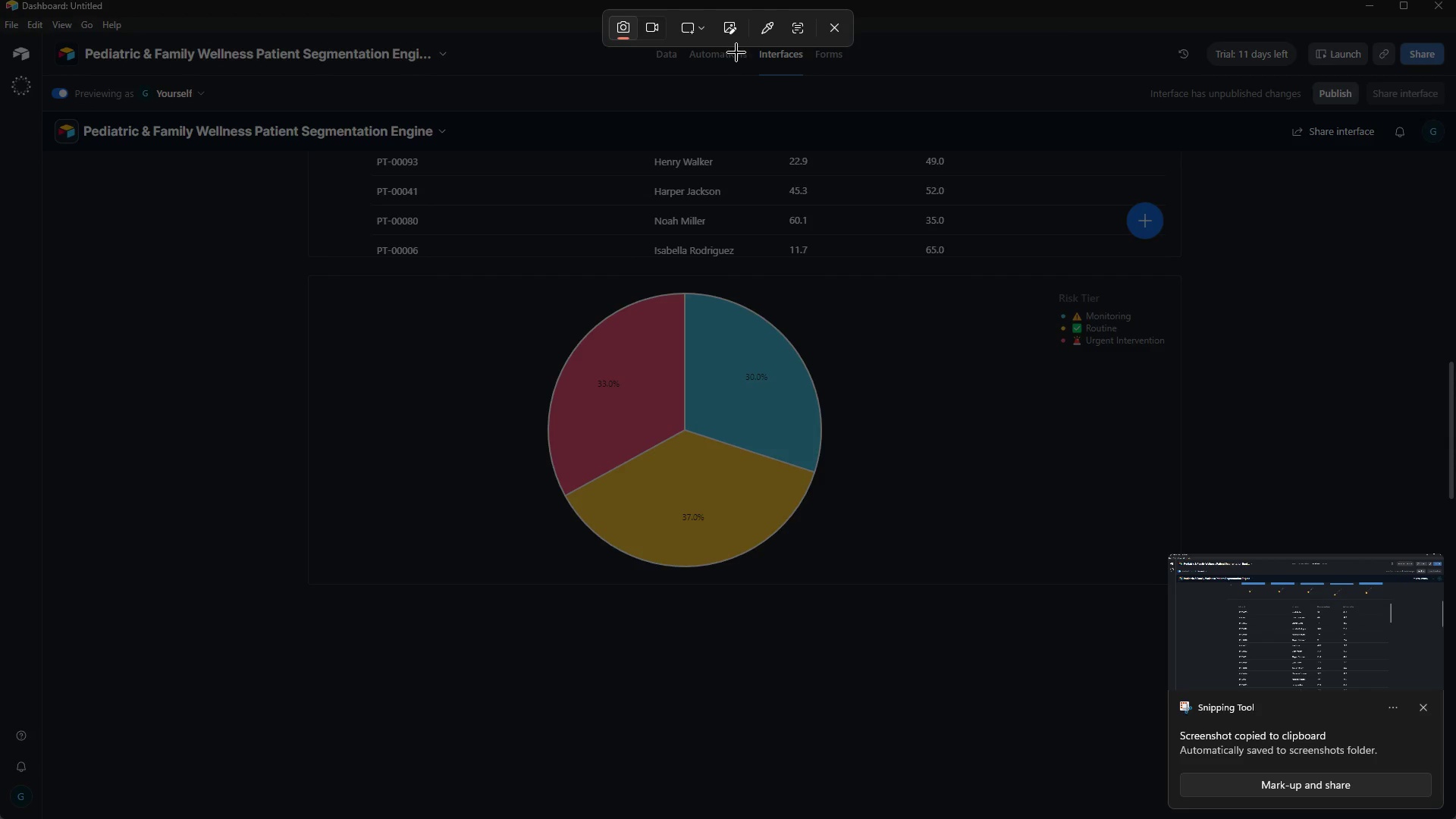 
key(Meta+Shift+S)
 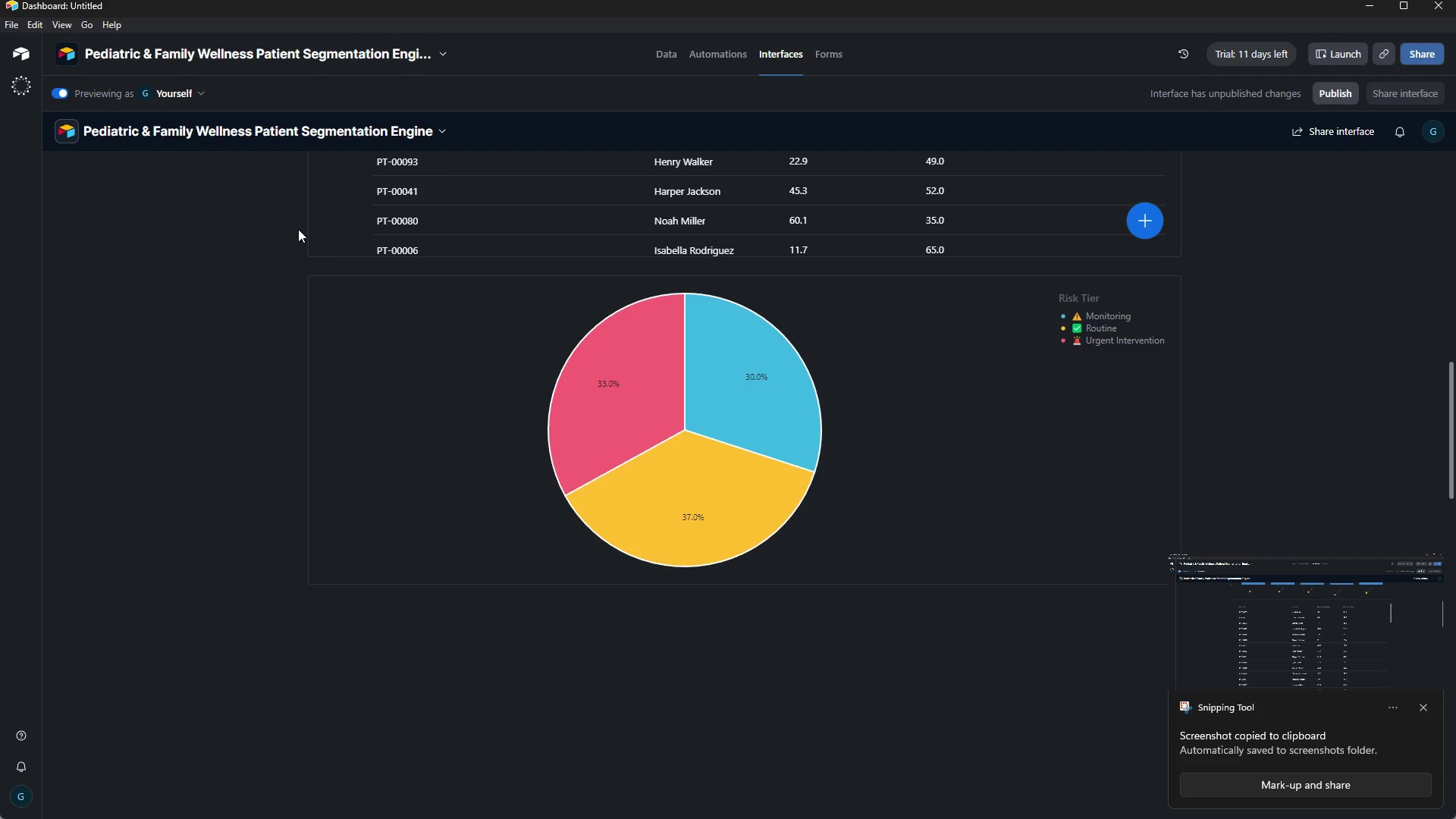 
left_click([710, 36])
 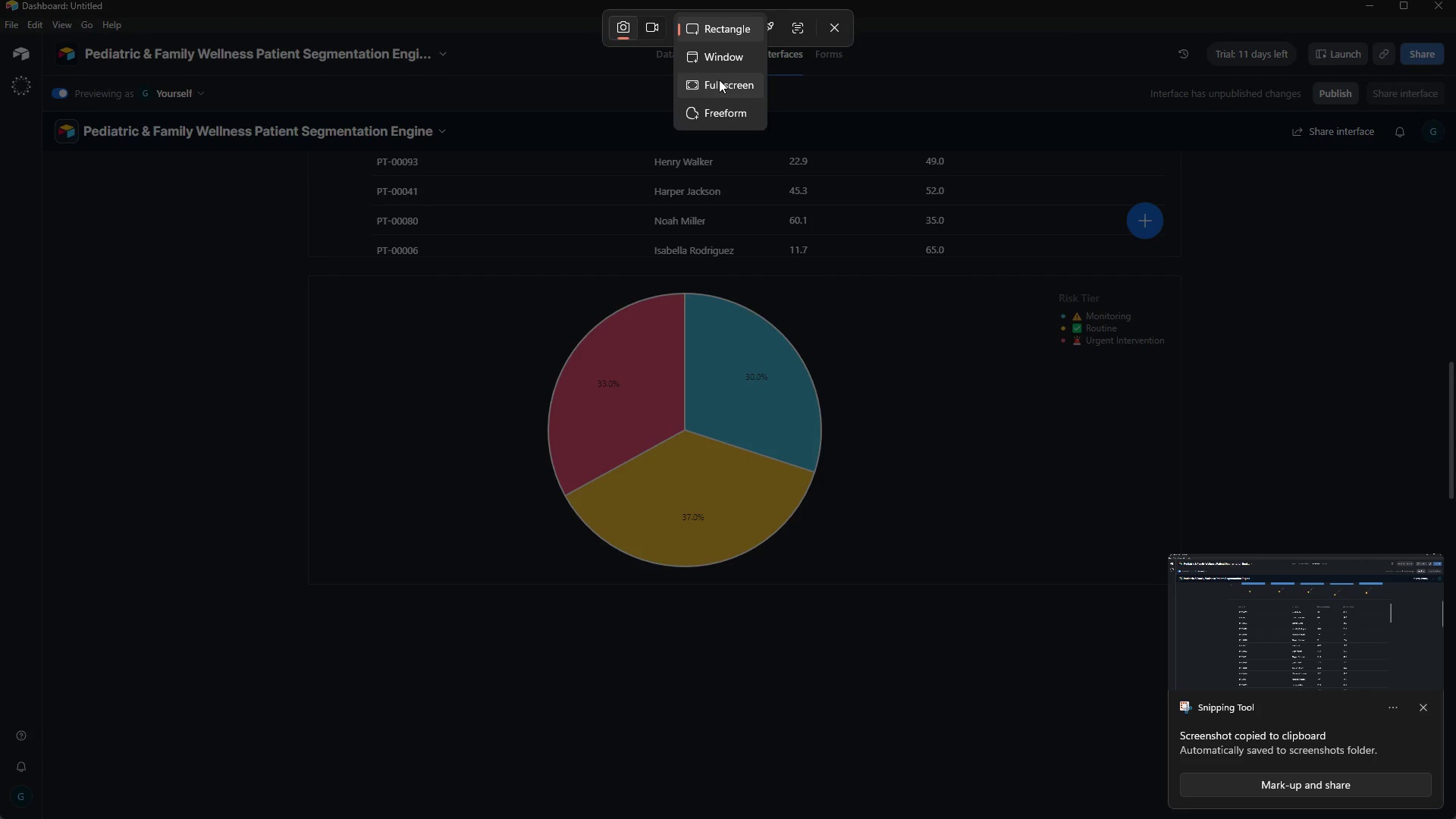 
left_click([719, 80])
 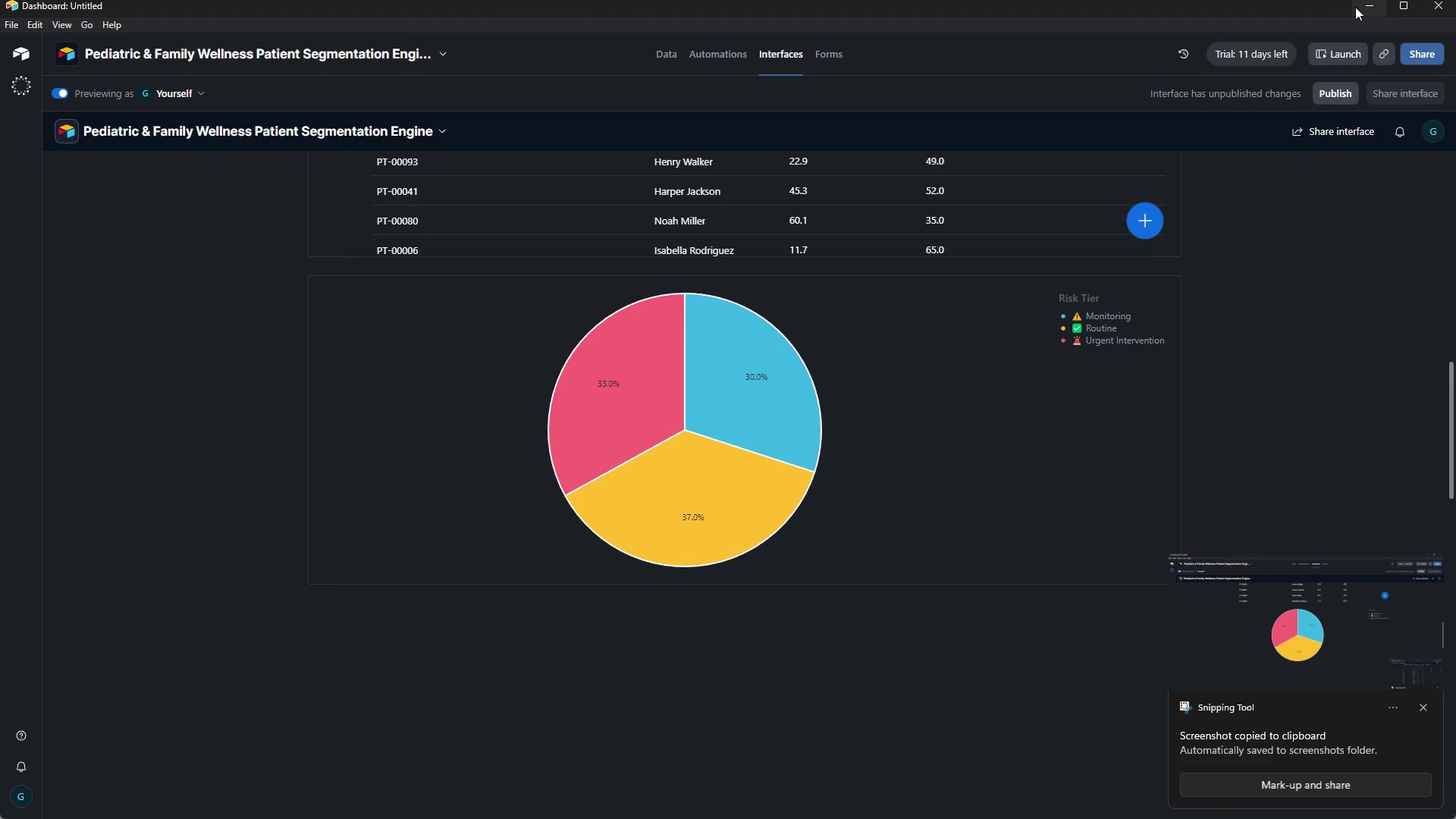 